 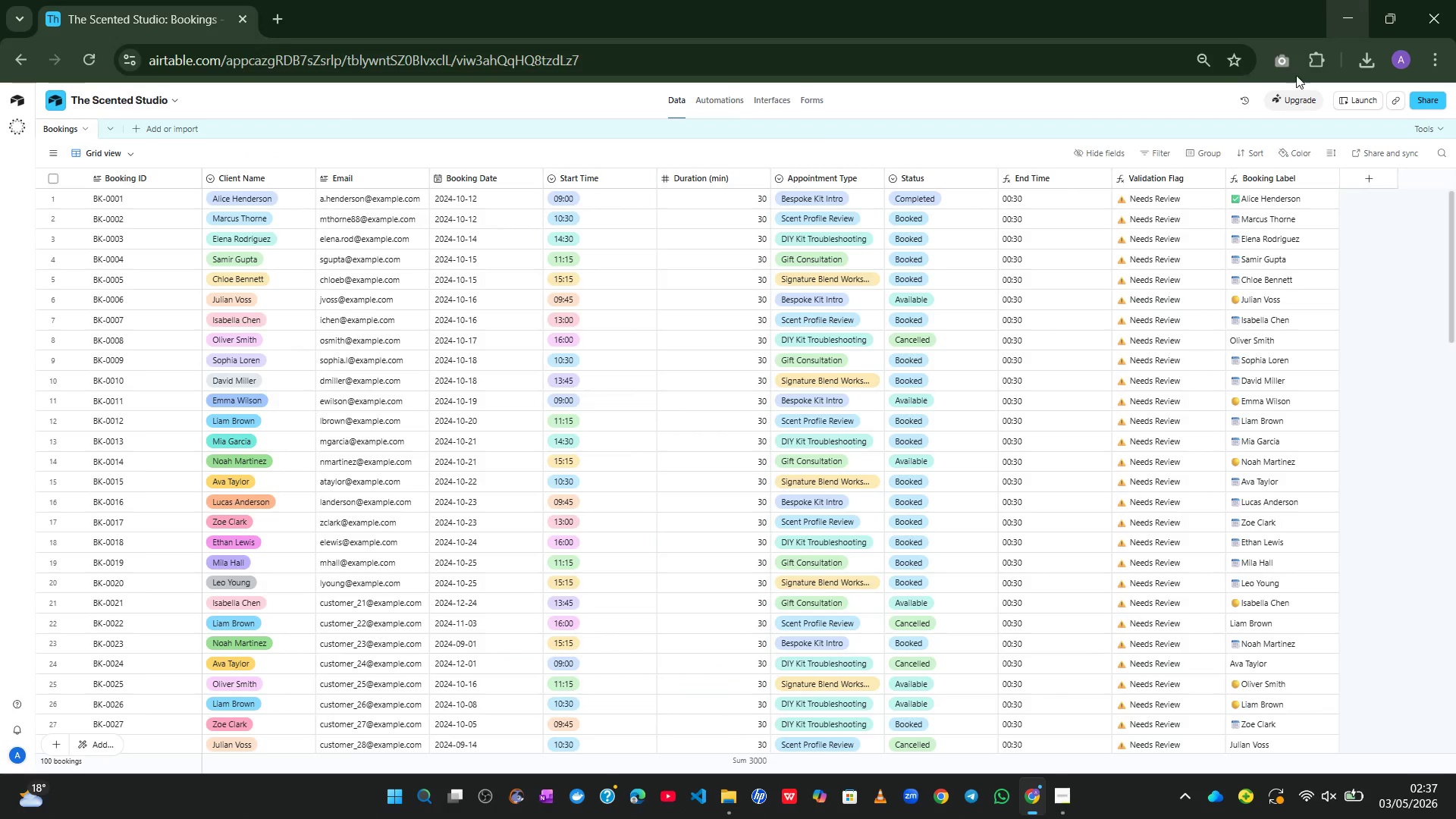 
key(Control+NumpadSubtract)
 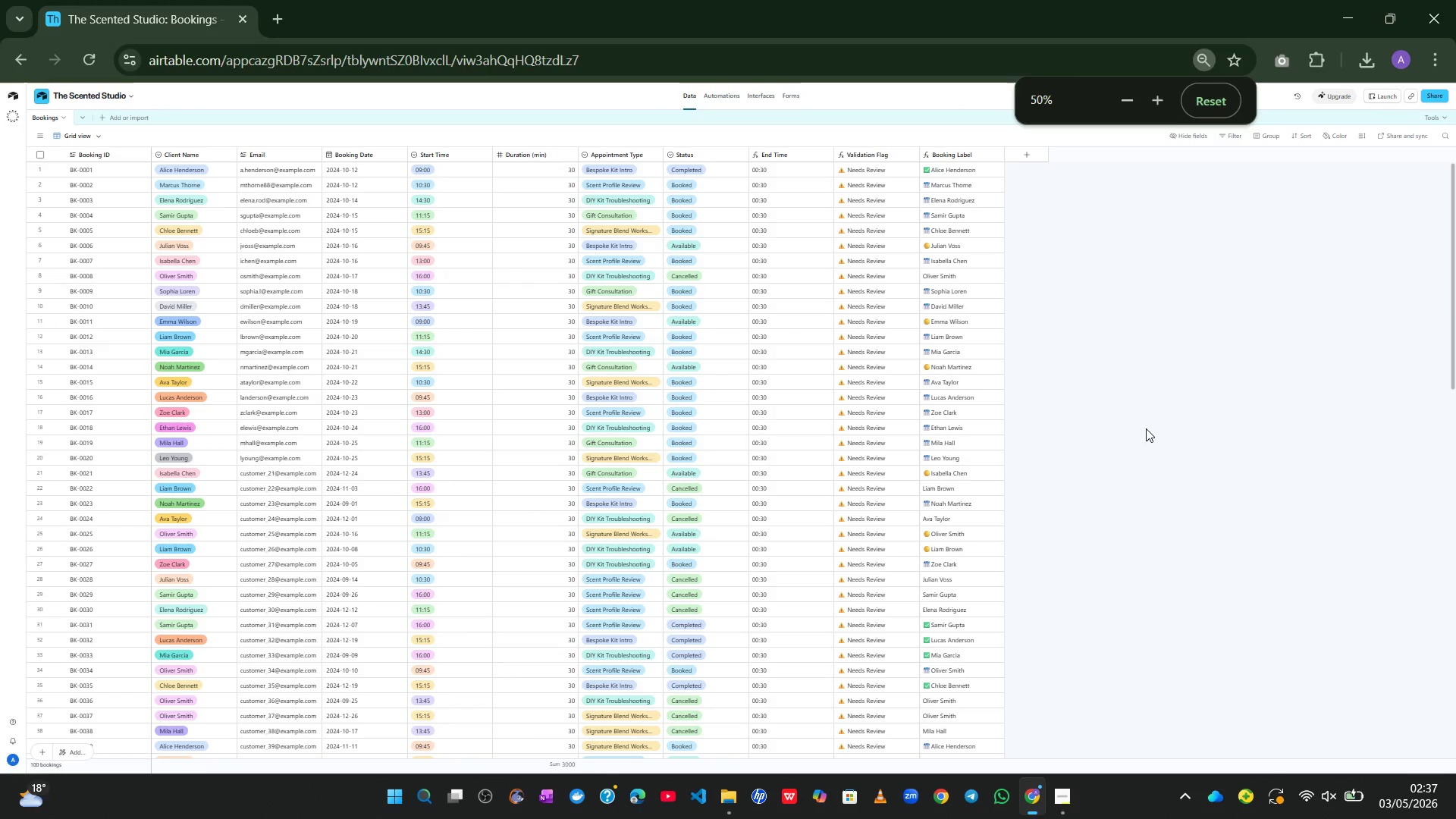 
key(Control+NumpadAdd)
 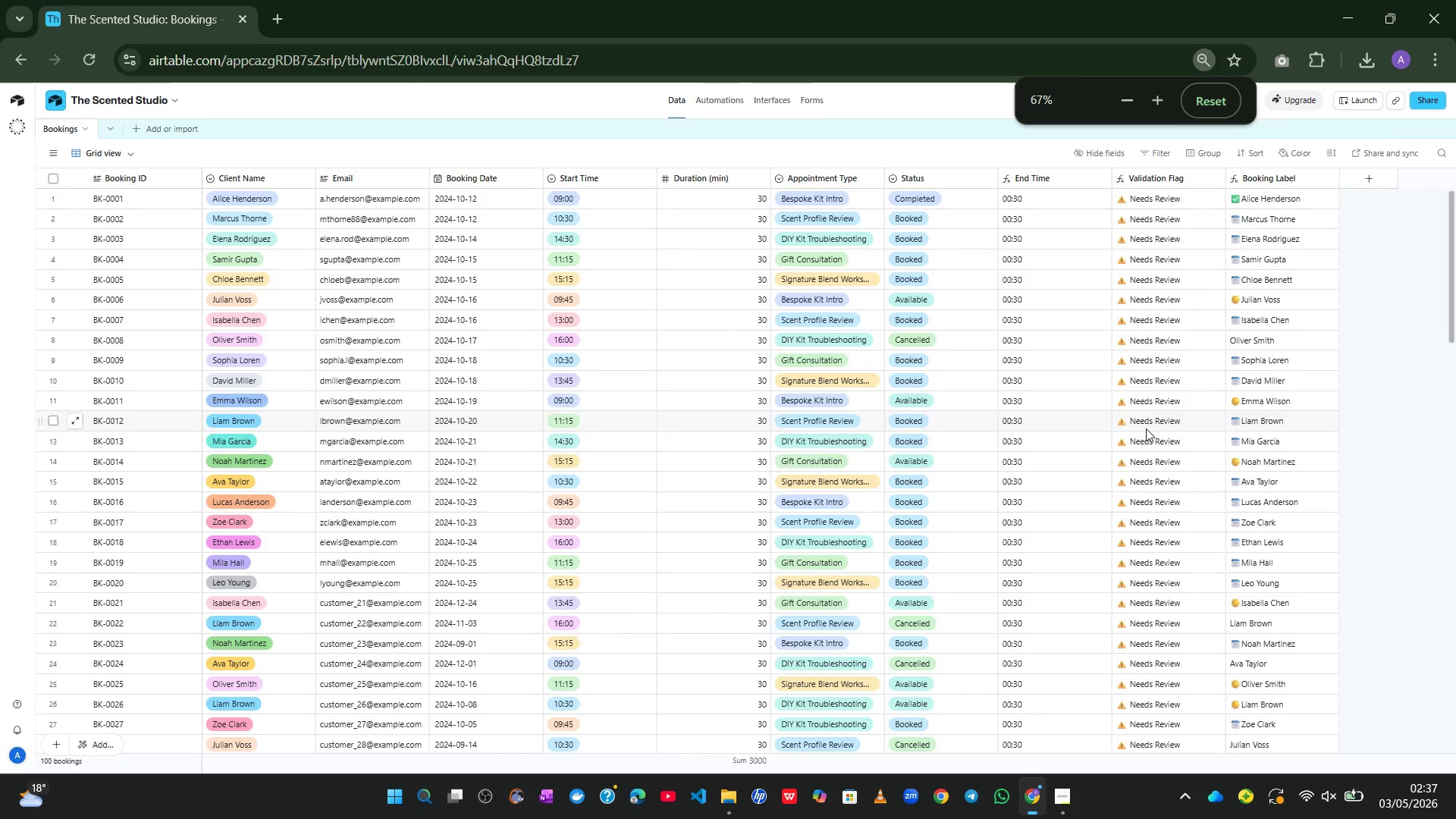 
key(Control+NumpadAdd)
 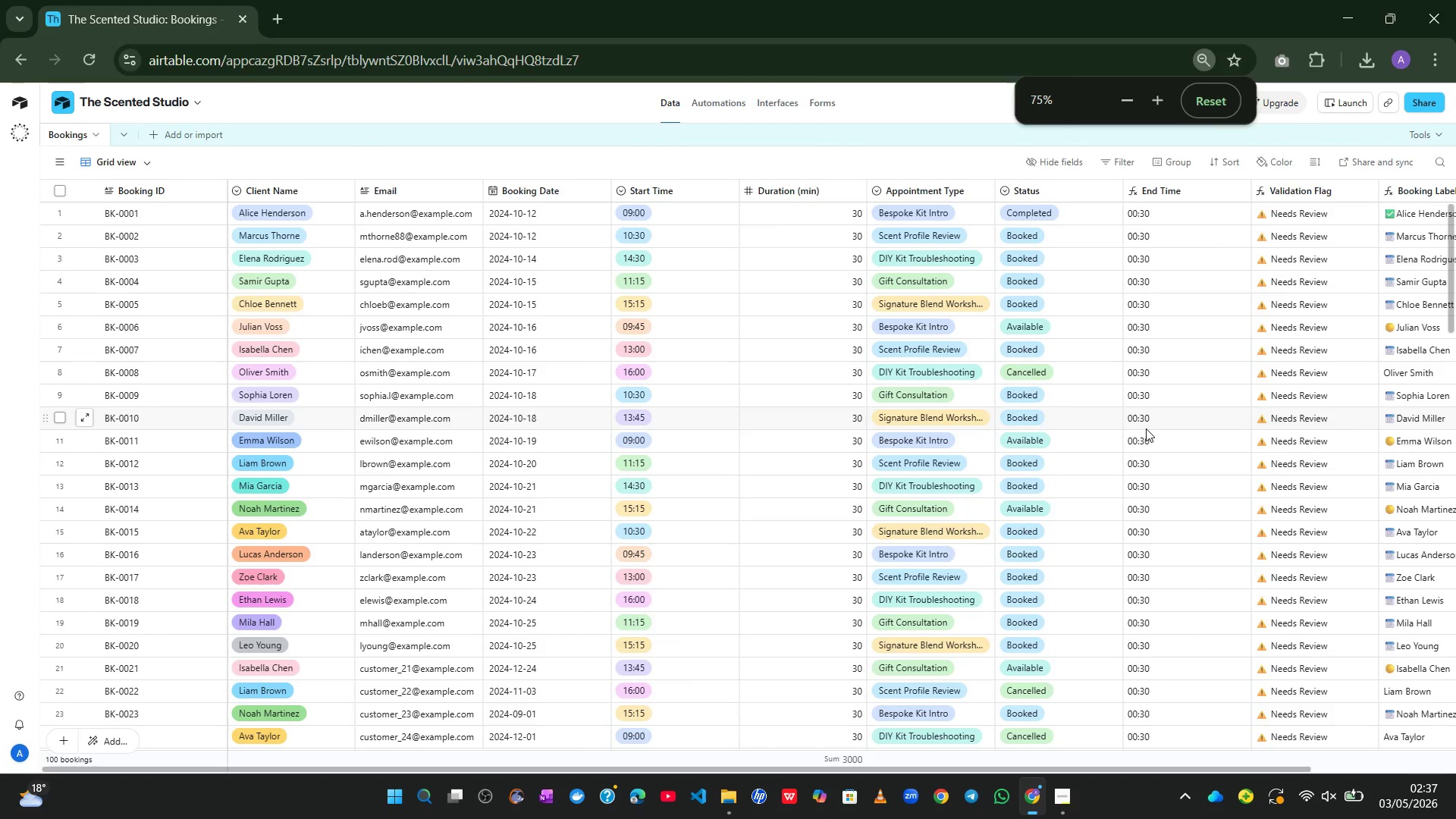 
key(Control+NumpadAdd)
 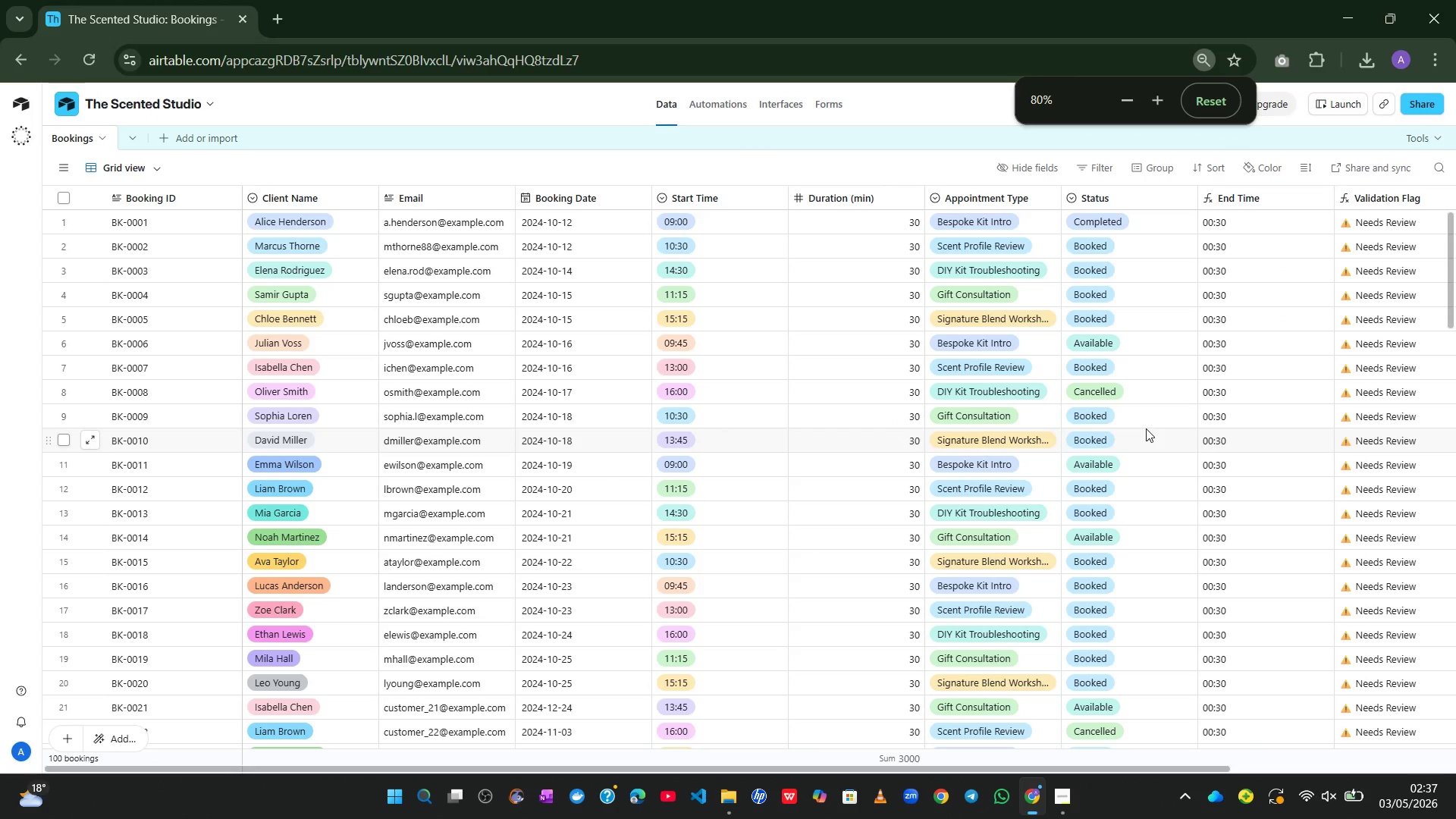 
key(Control+NumpadAdd)
 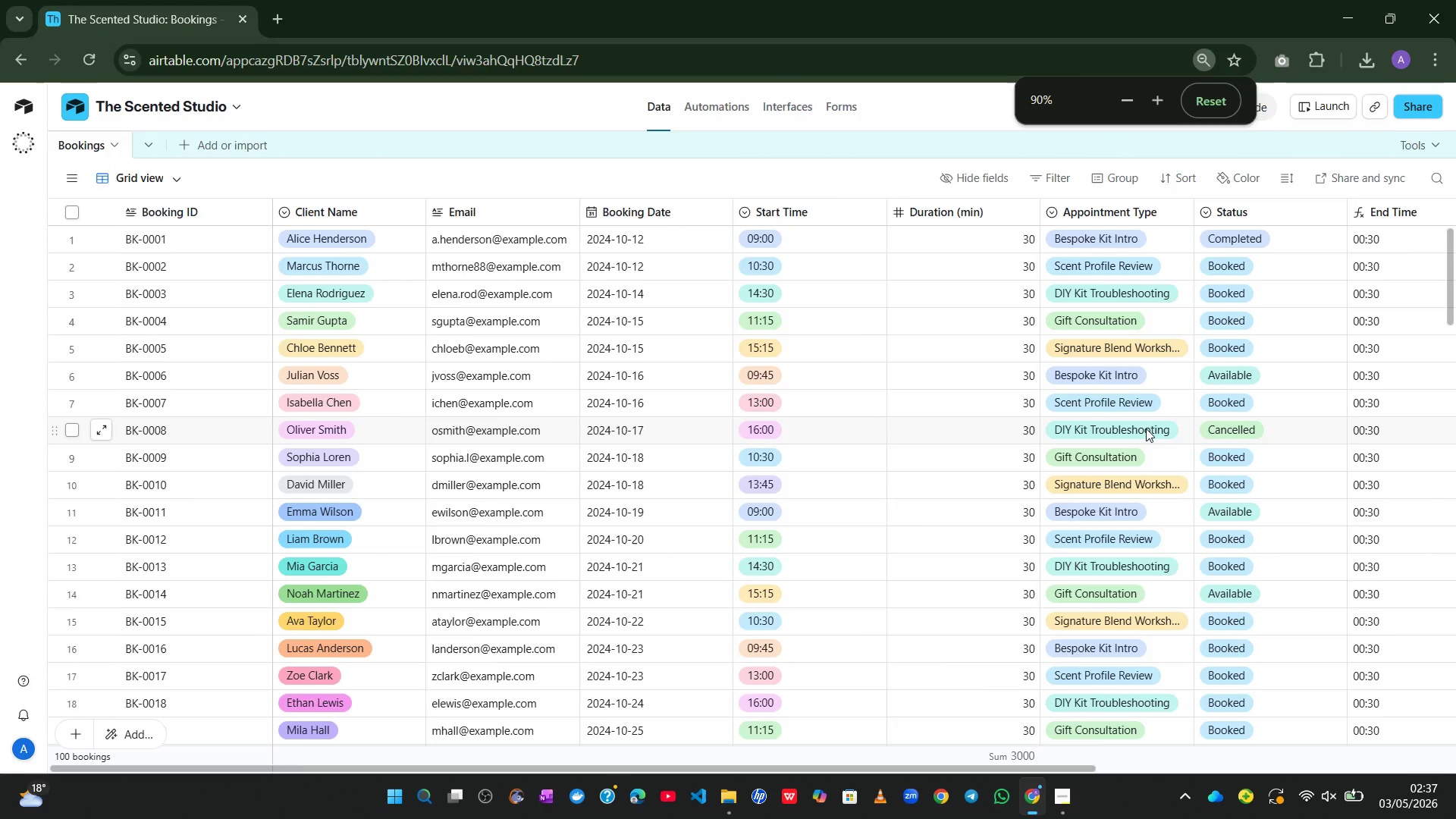 
key(Control+NumpadAdd)
 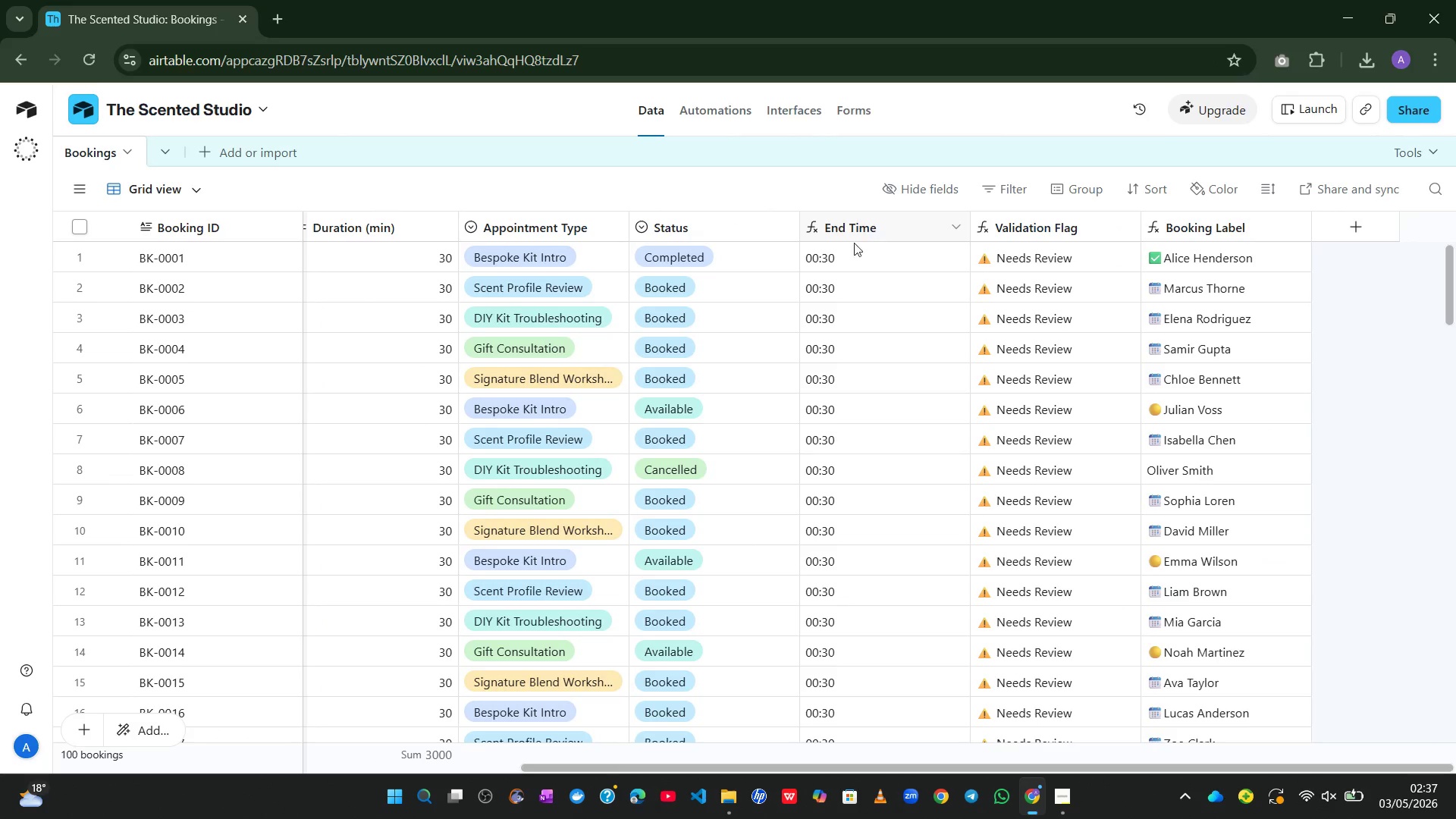 
wait(7.89)
 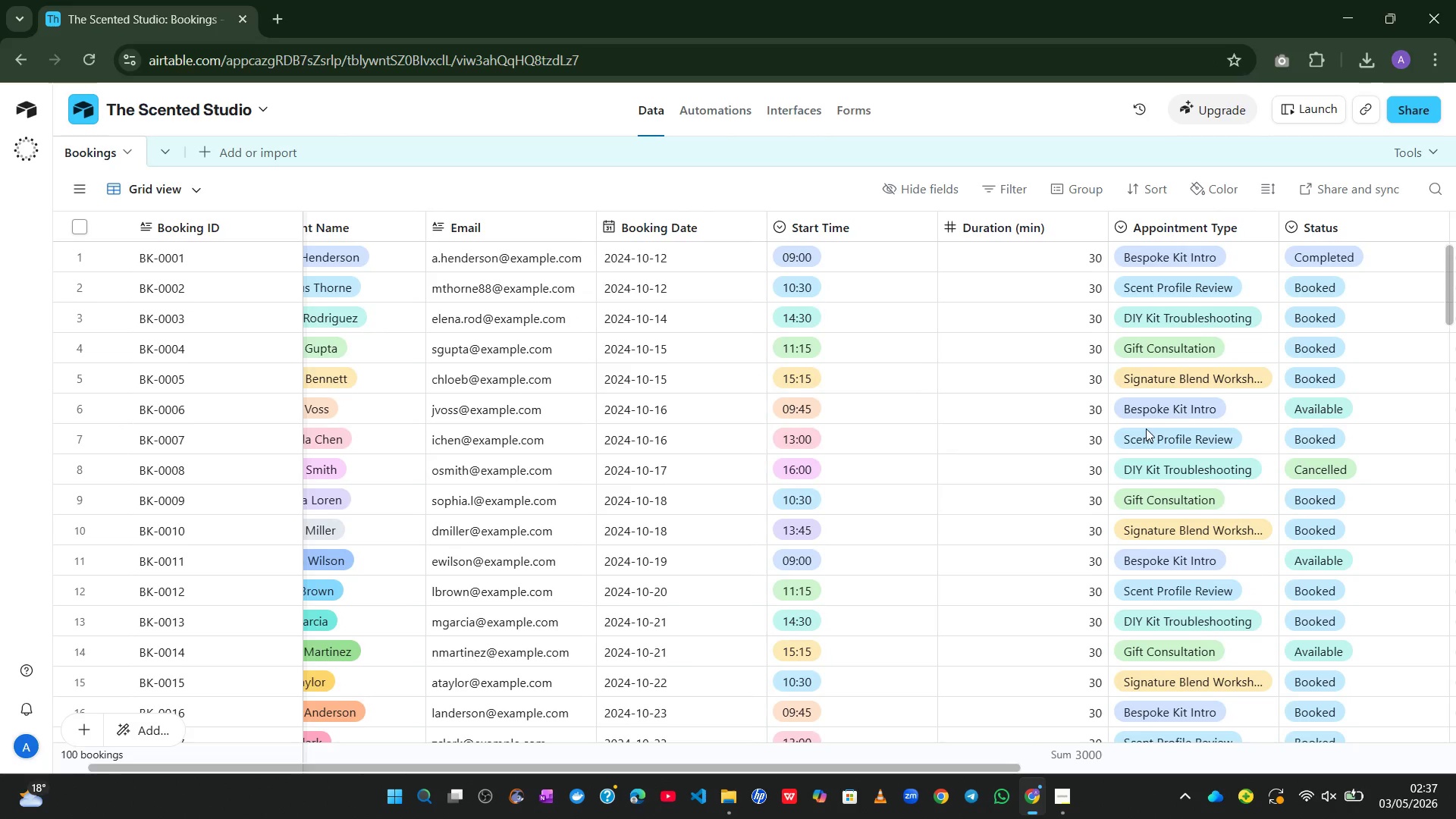 
double_click([860, 218])
 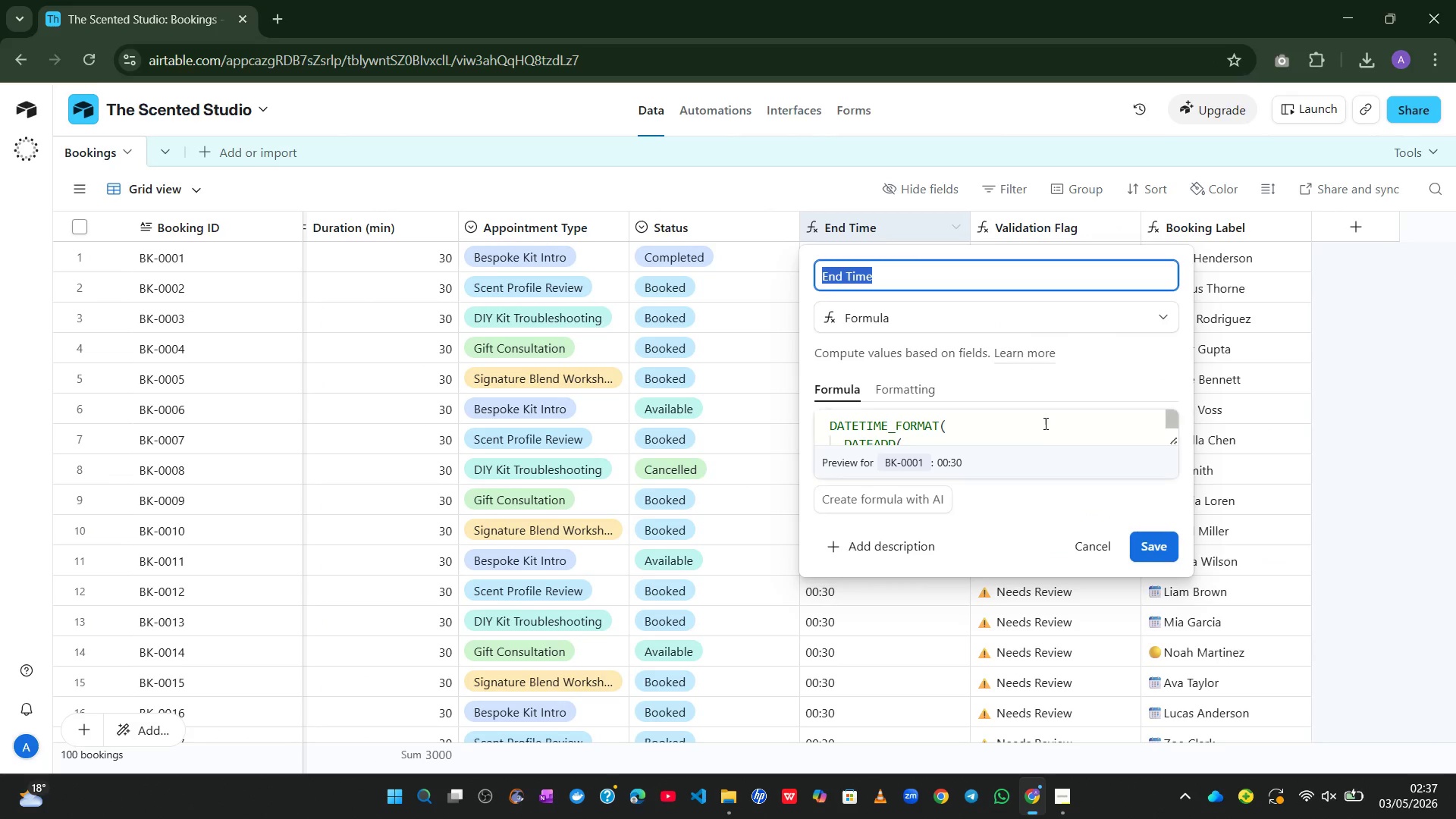 
left_click([1045, 418])
 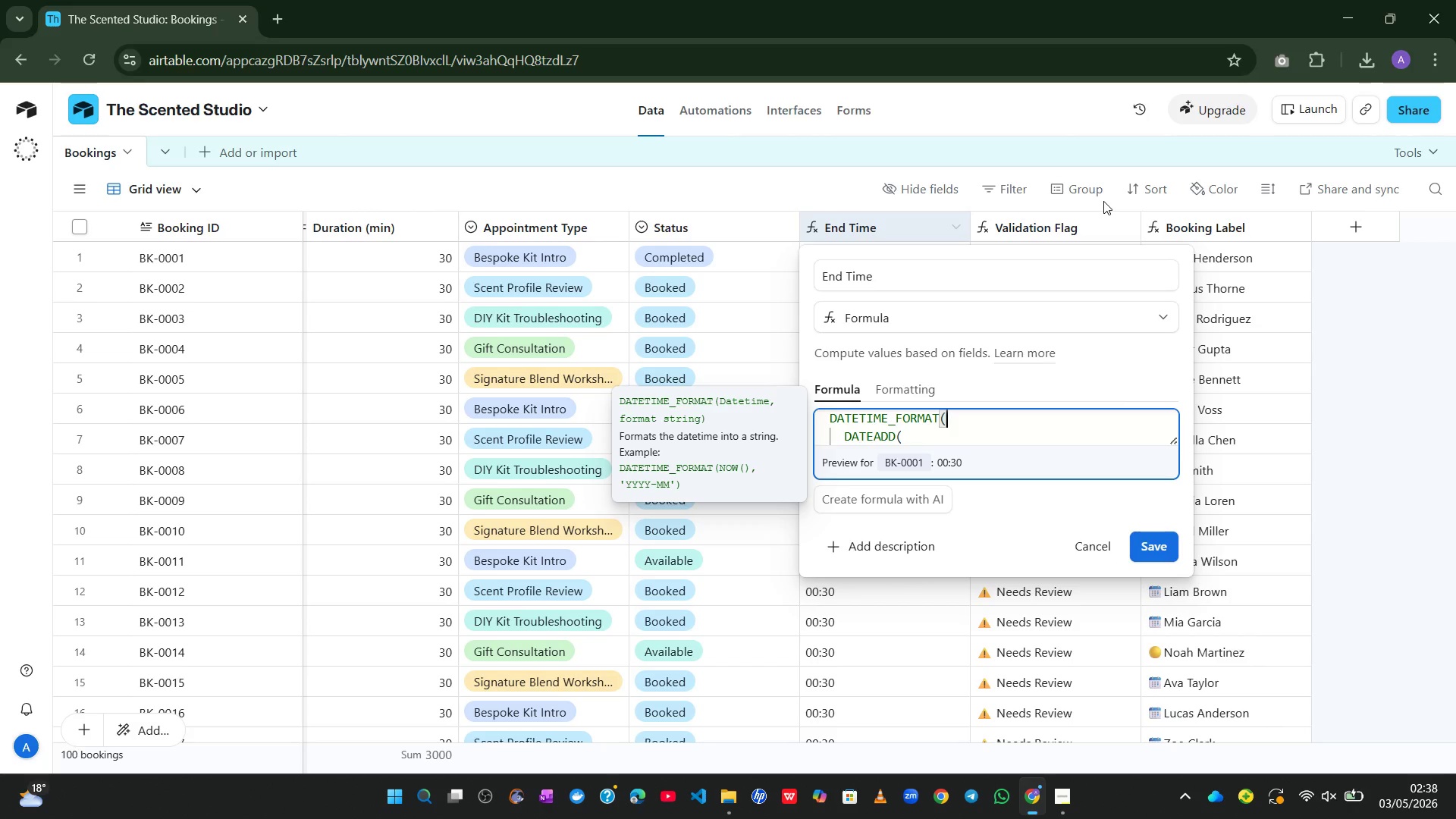 
wait(16.16)
 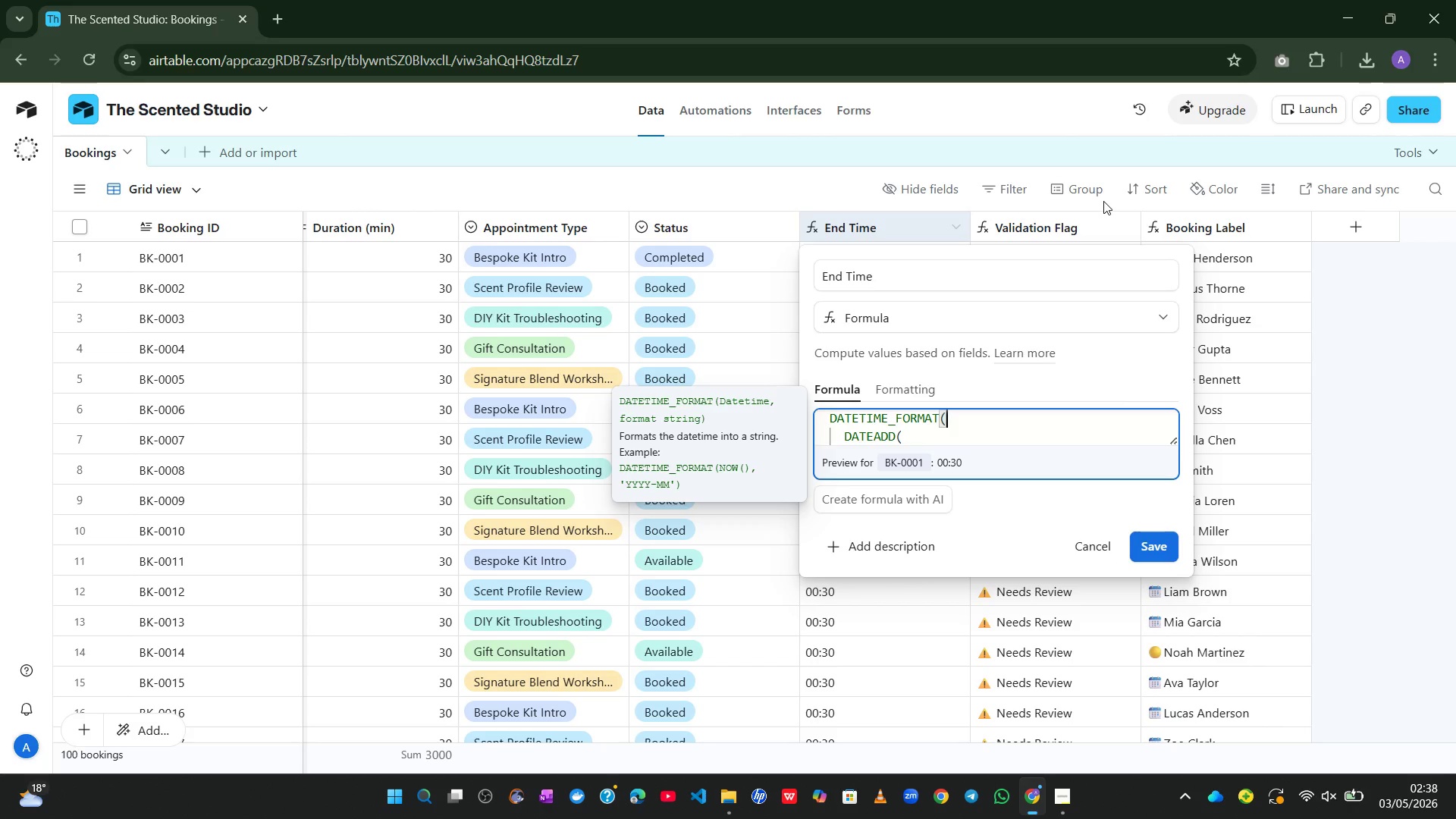 
left_click([948, 639])
 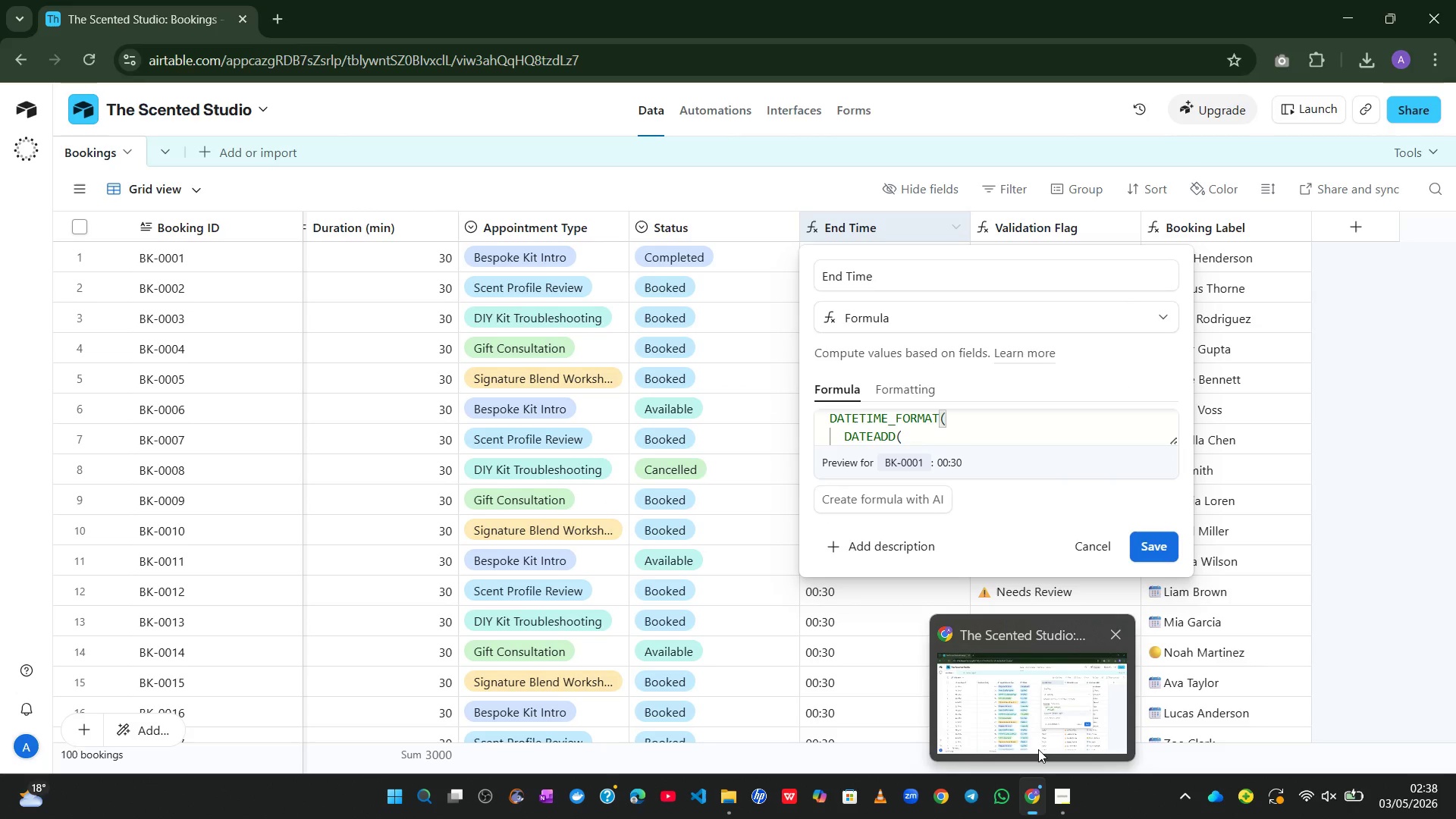 
wait(6.28)
 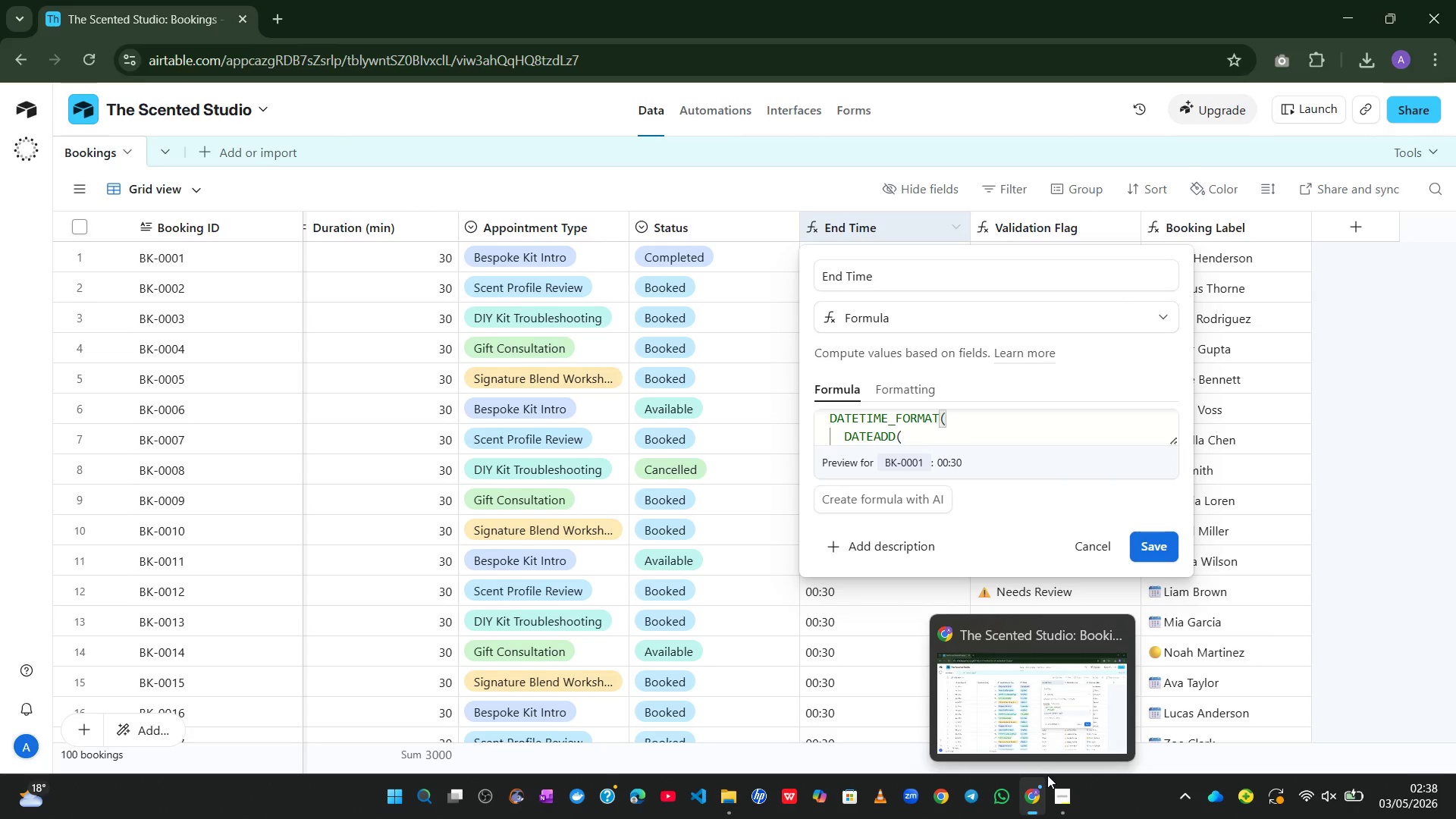 
mouse_move([1041, 782])
 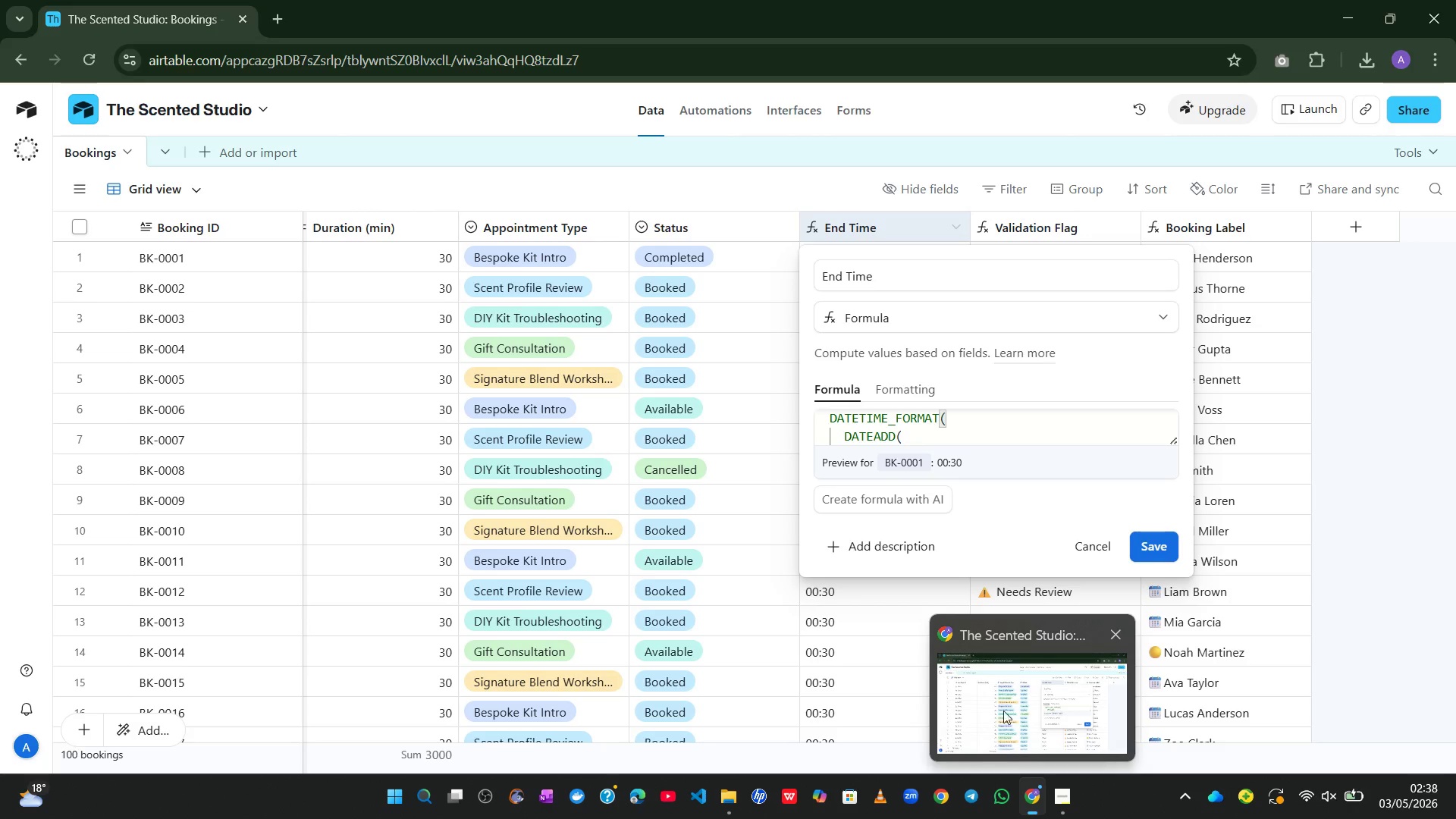 
wait(7.51)
 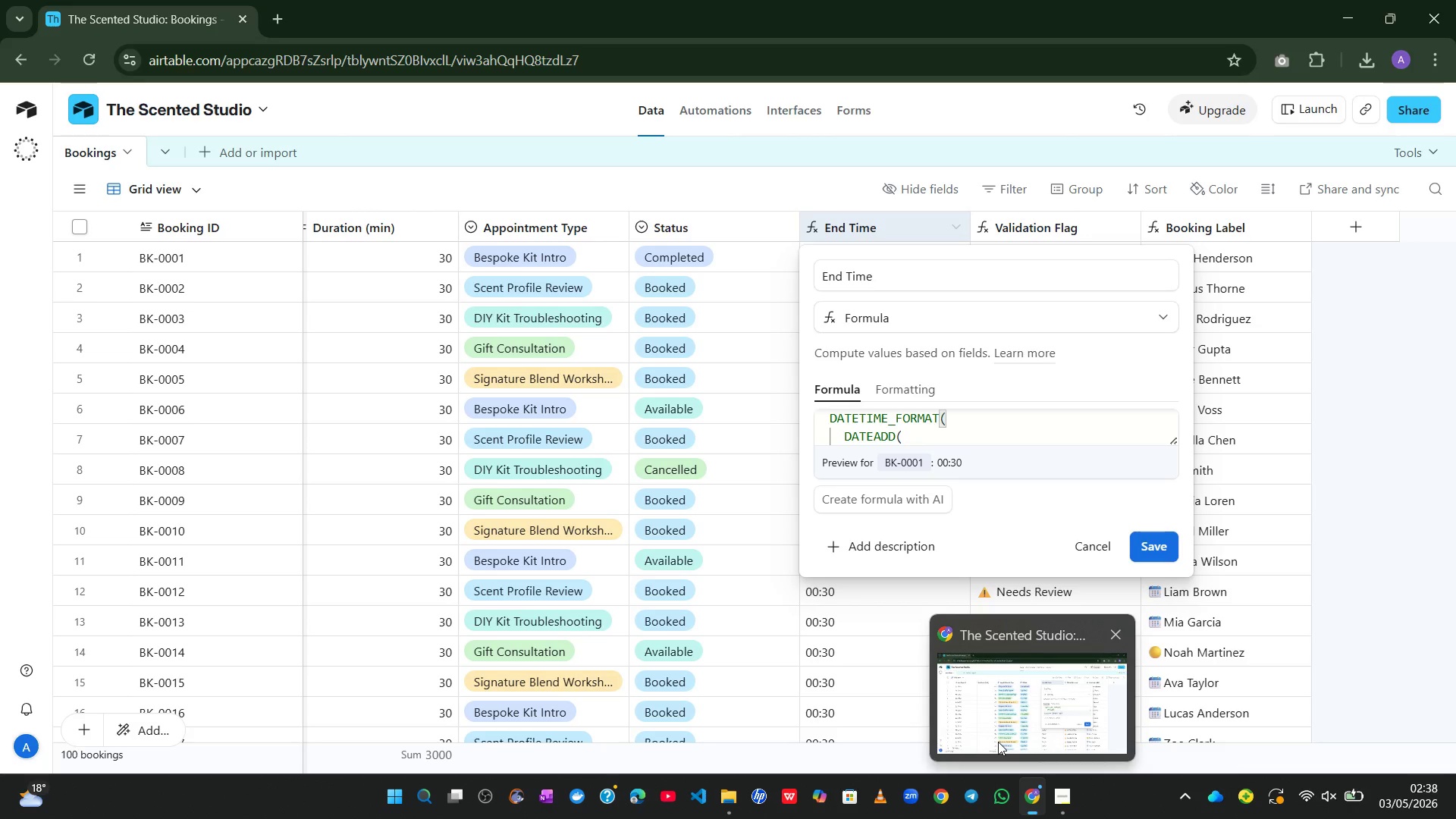 
left_click([1068, 539])
 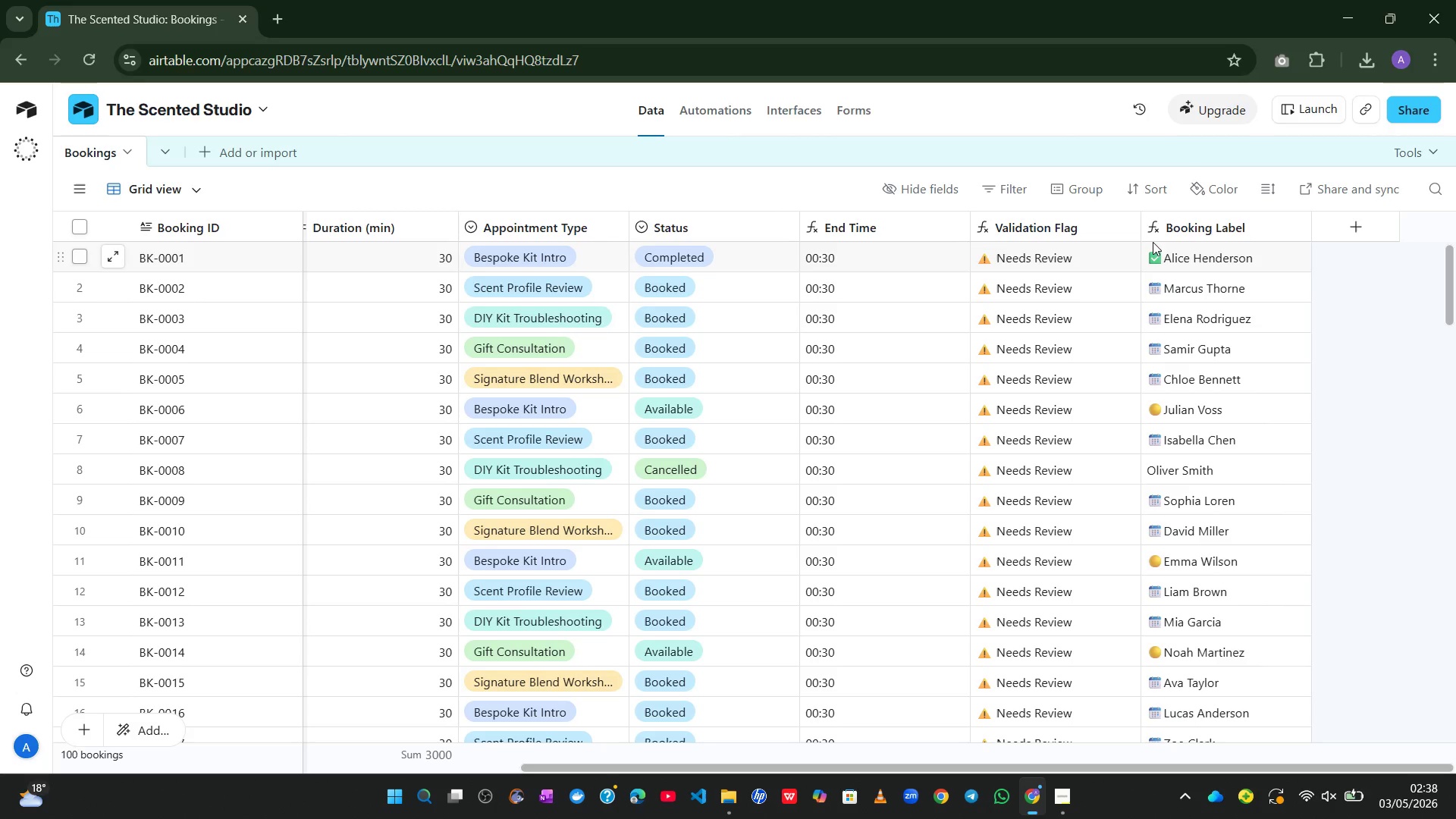 
mouse_move([1163, 253])
 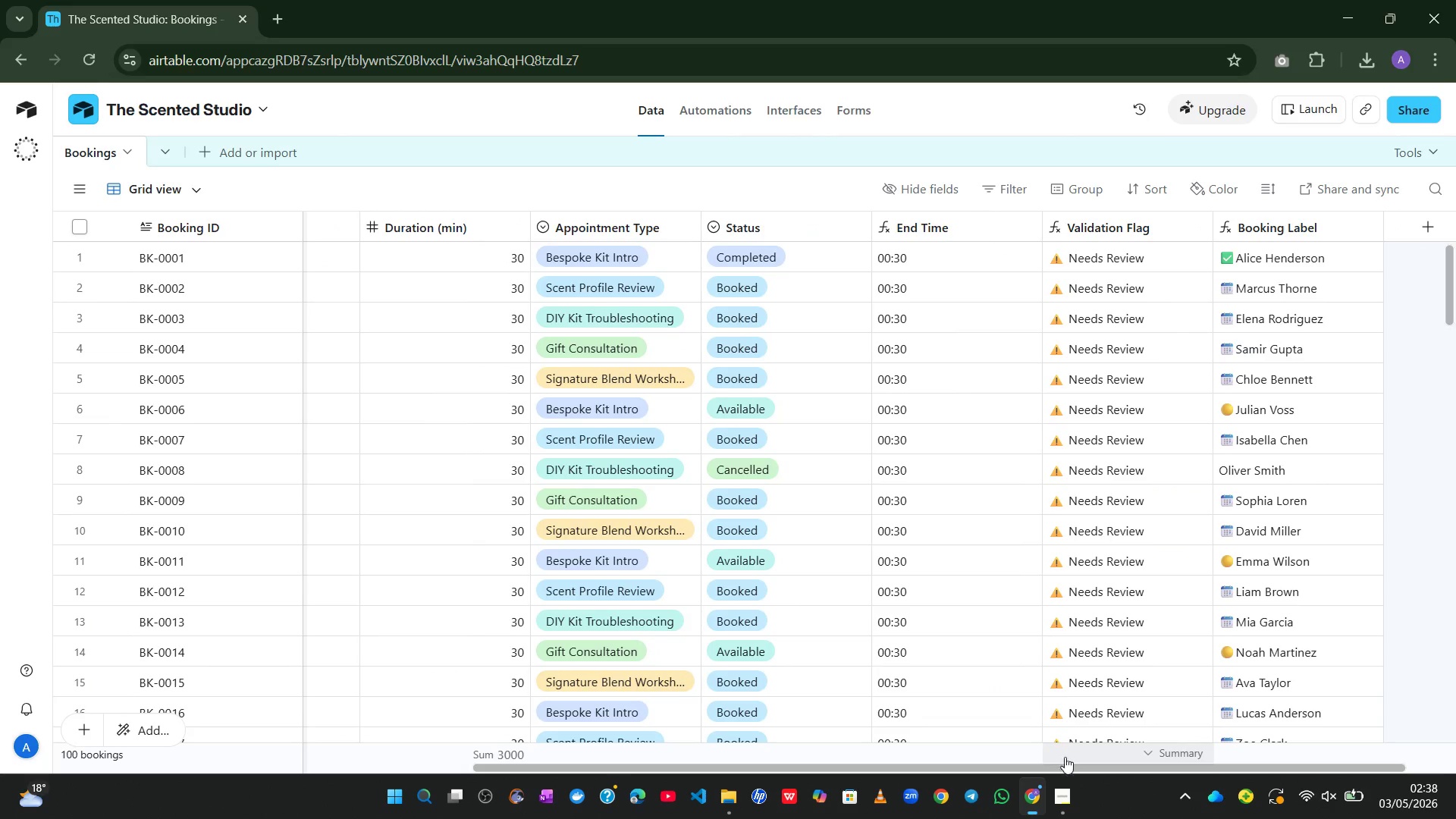 
left_click([1062, 800])